 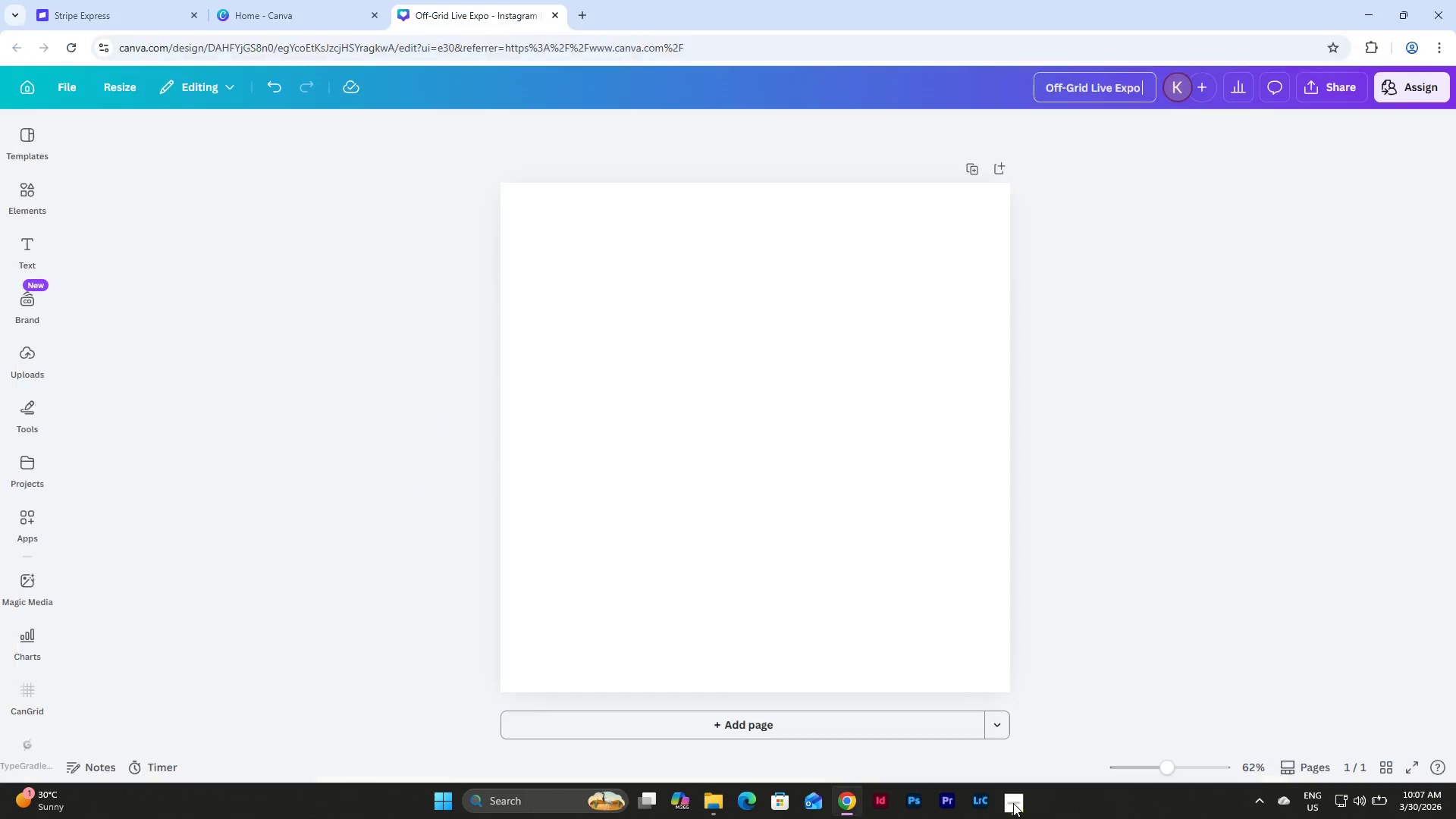 
type(Promotu)
key(Backspace)
type(ionb)
key(Backspace)
type( H)
key(Backspace)
type(Graphics)
 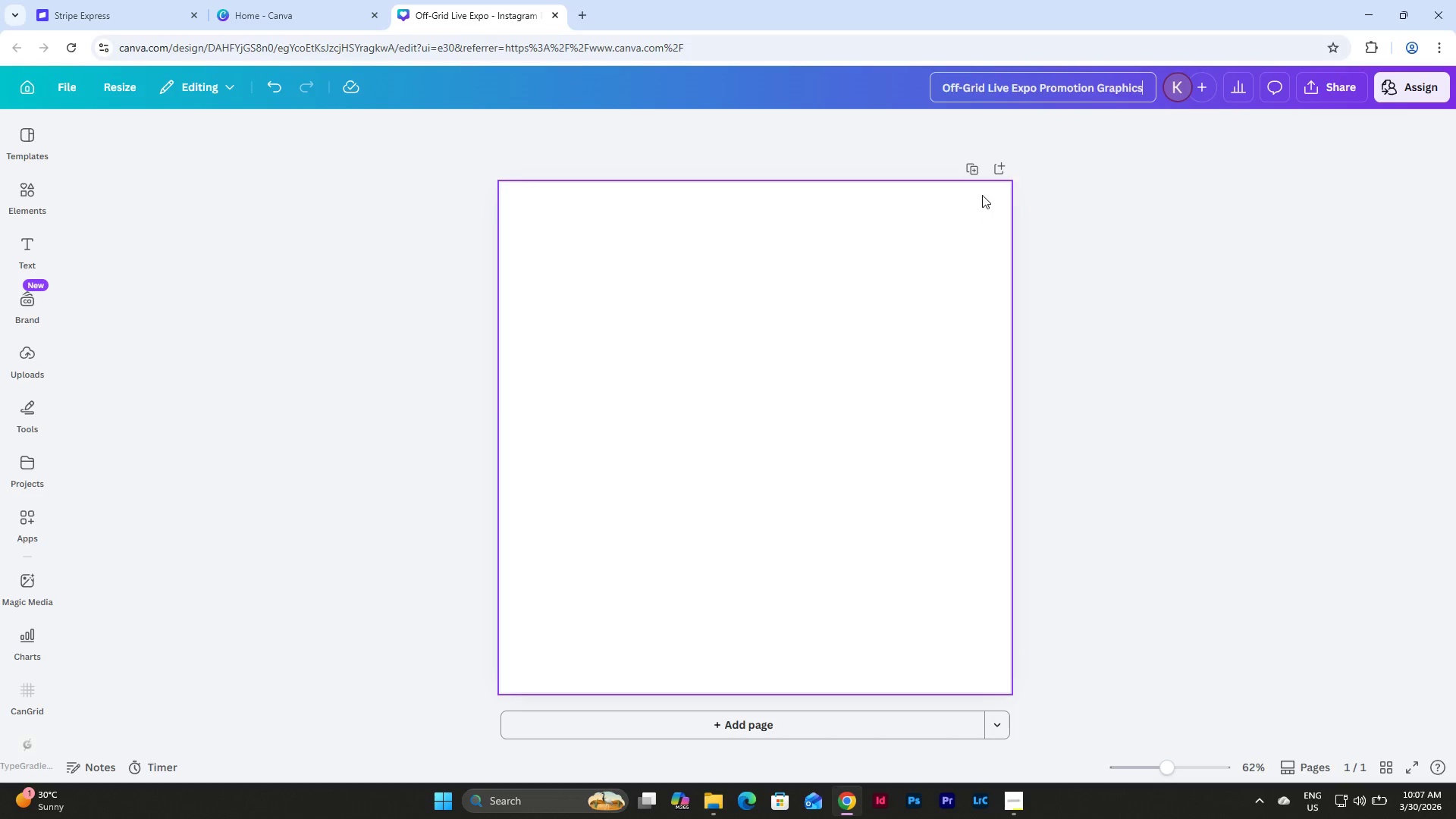 
left_click([912, 270])
 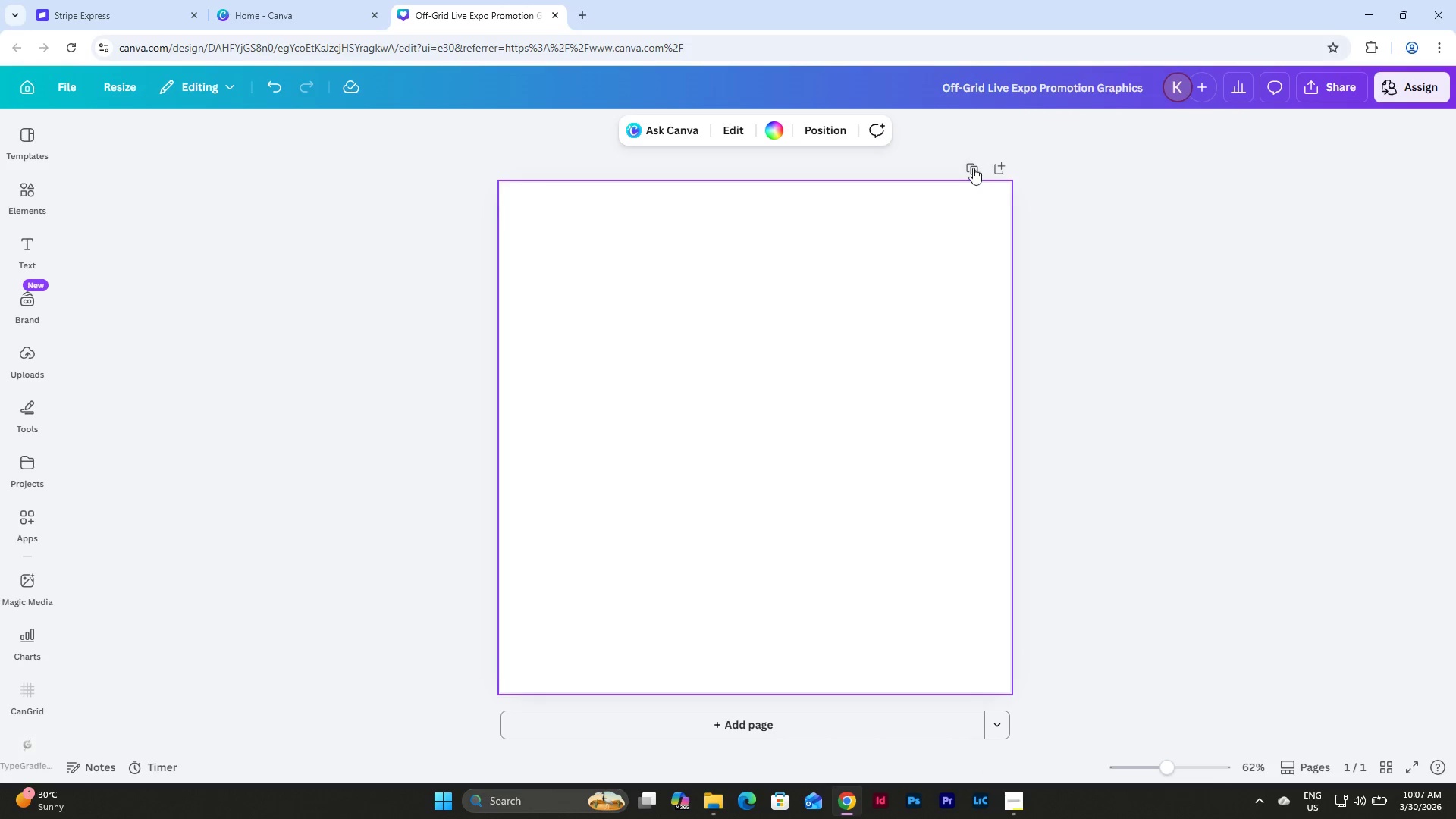 
double_click([967, 174])
 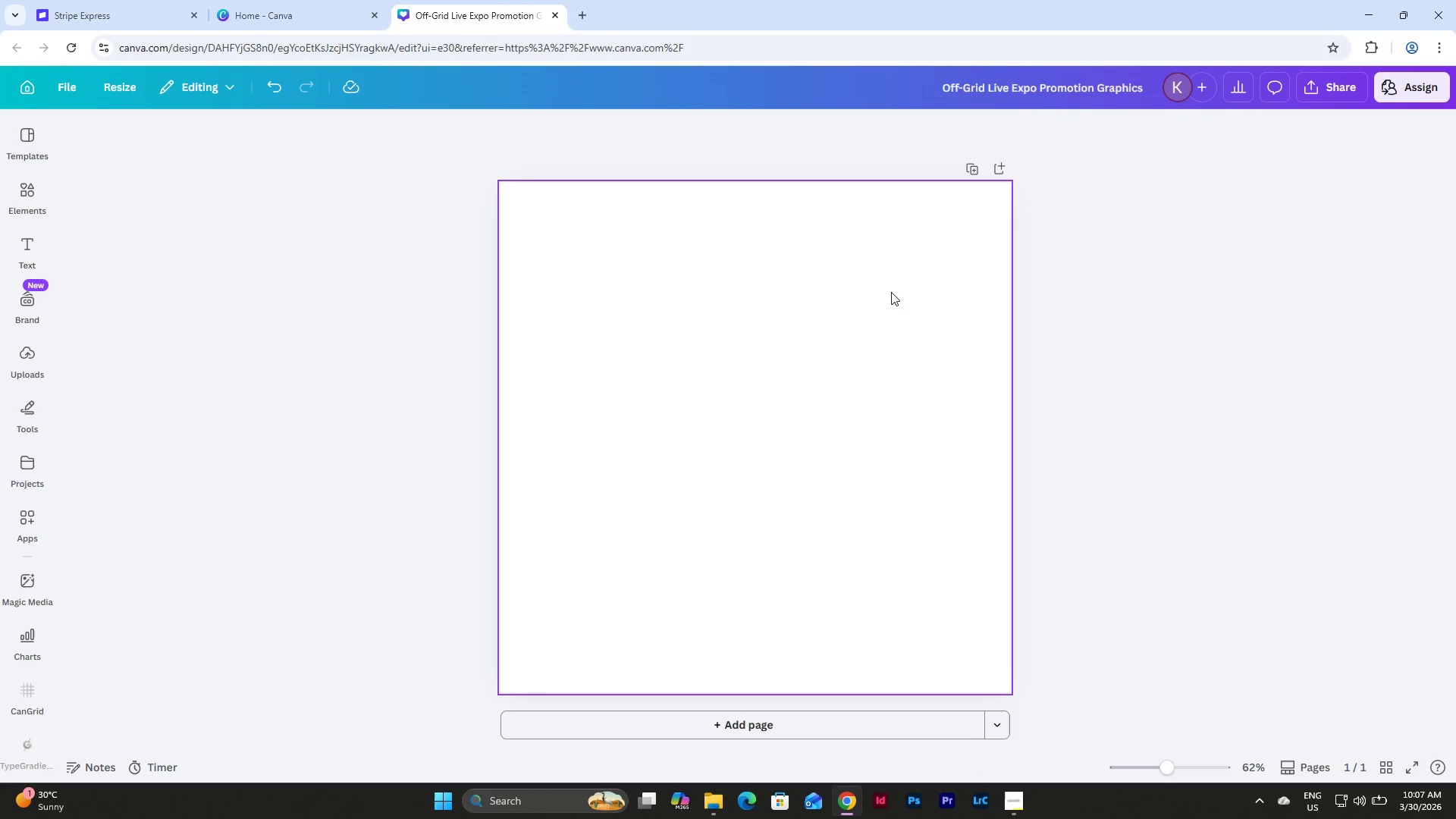 
scroll: coordinate [885, 318], scroll_direction: up, amount: 3.0
 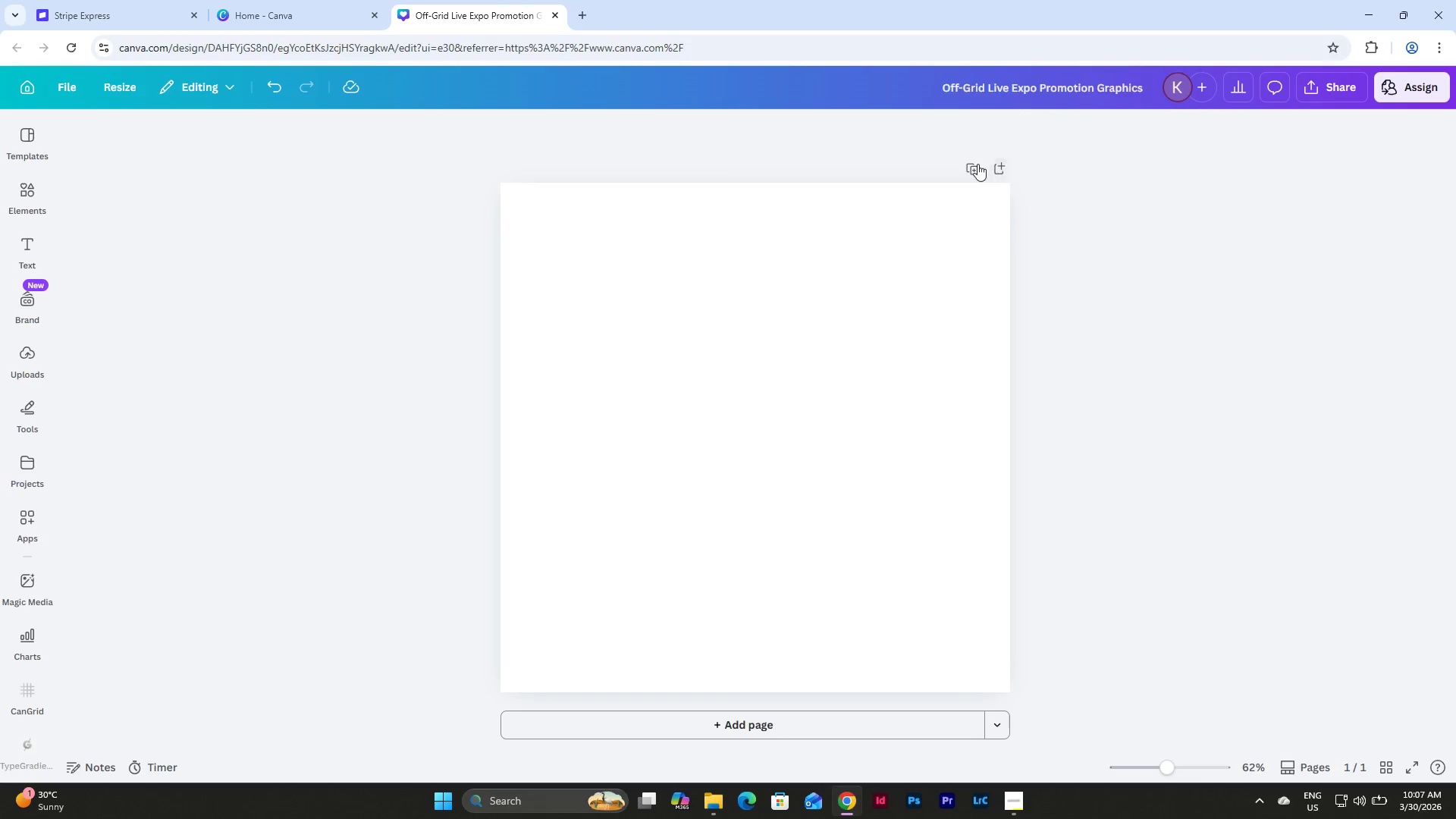 
left_click([969, 165])
 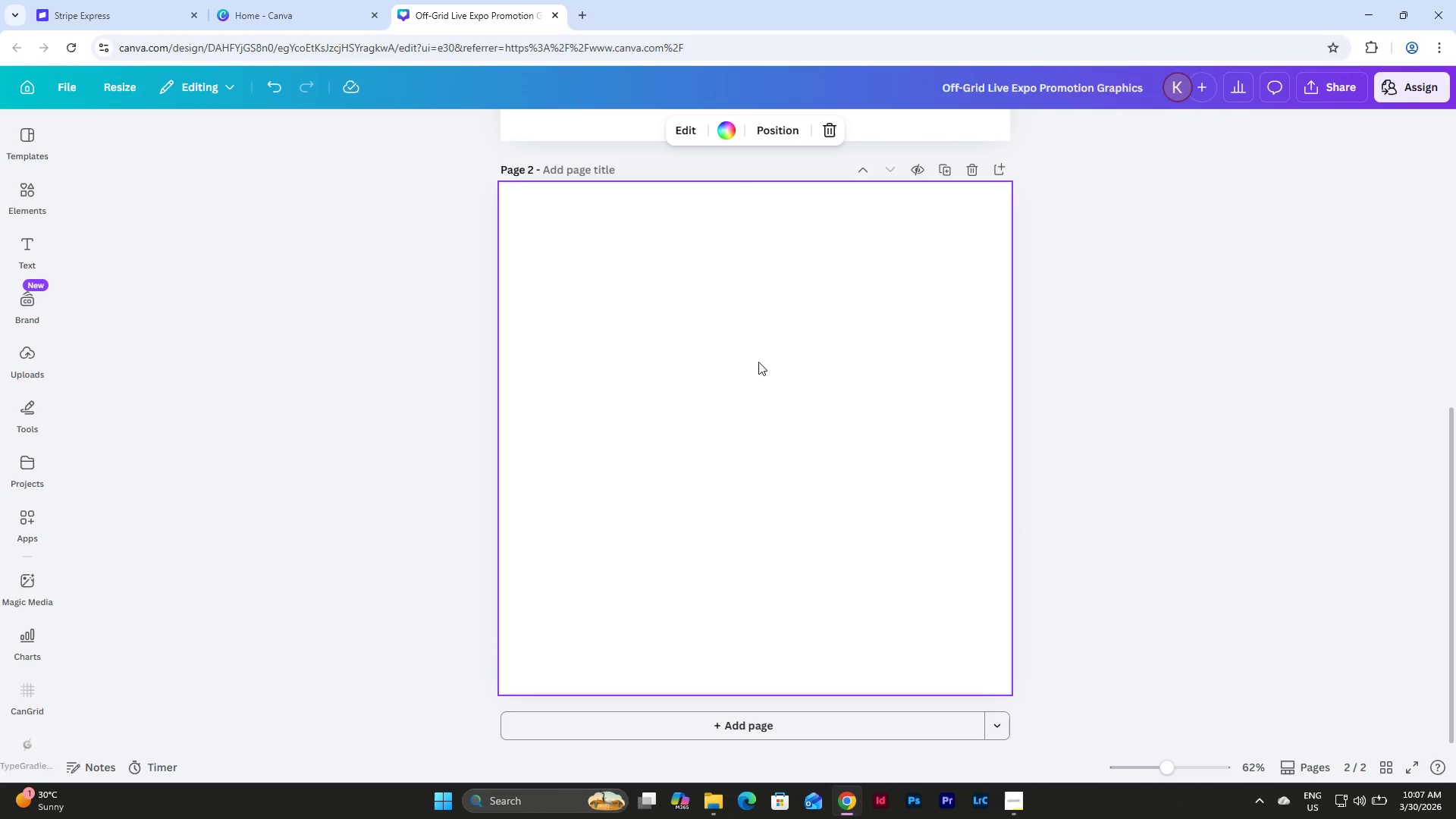 
scroll: coordinate [683, 310], scroll_direction: up, amount: 6.0
 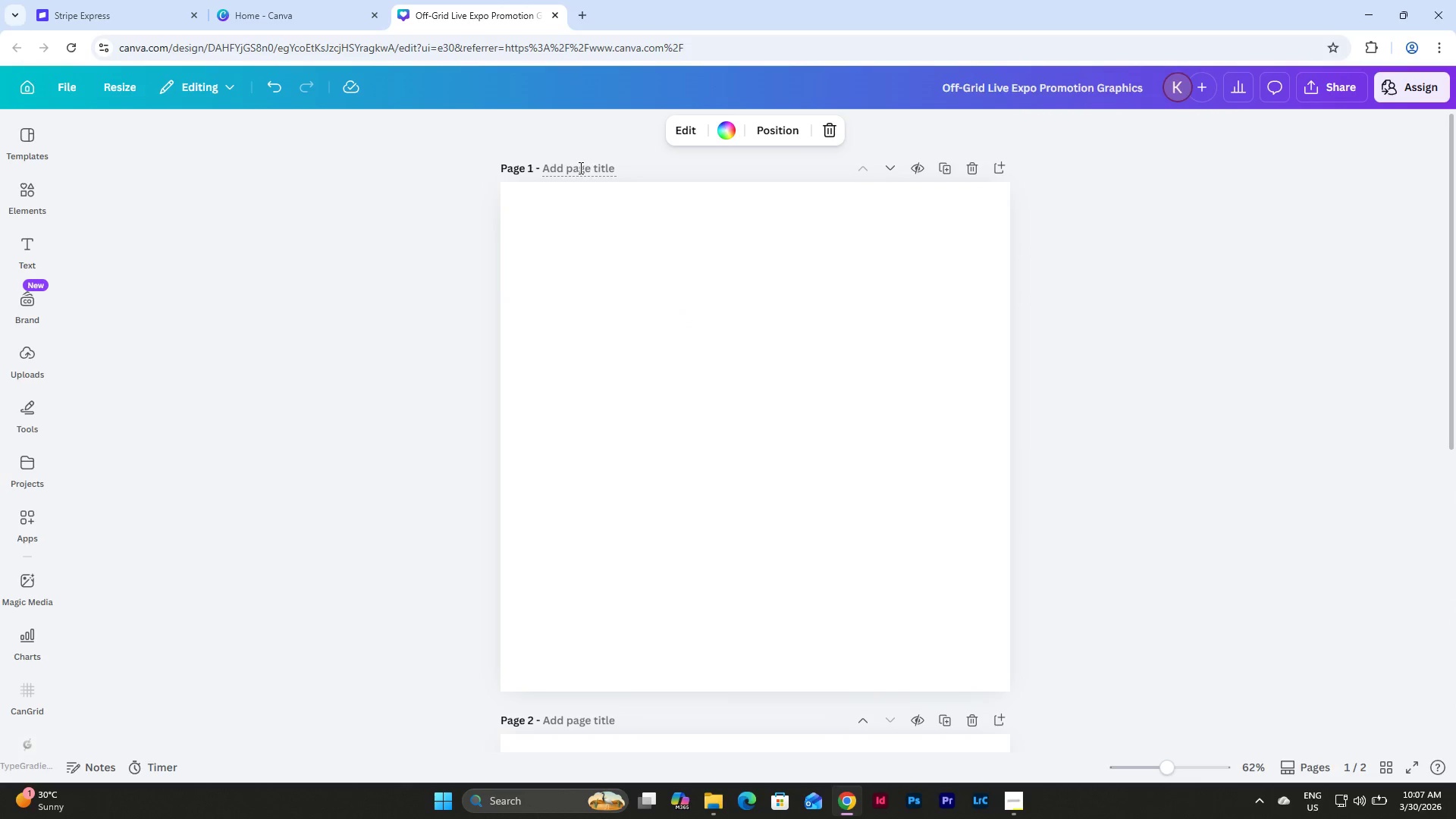 
left_click([580, 165])
 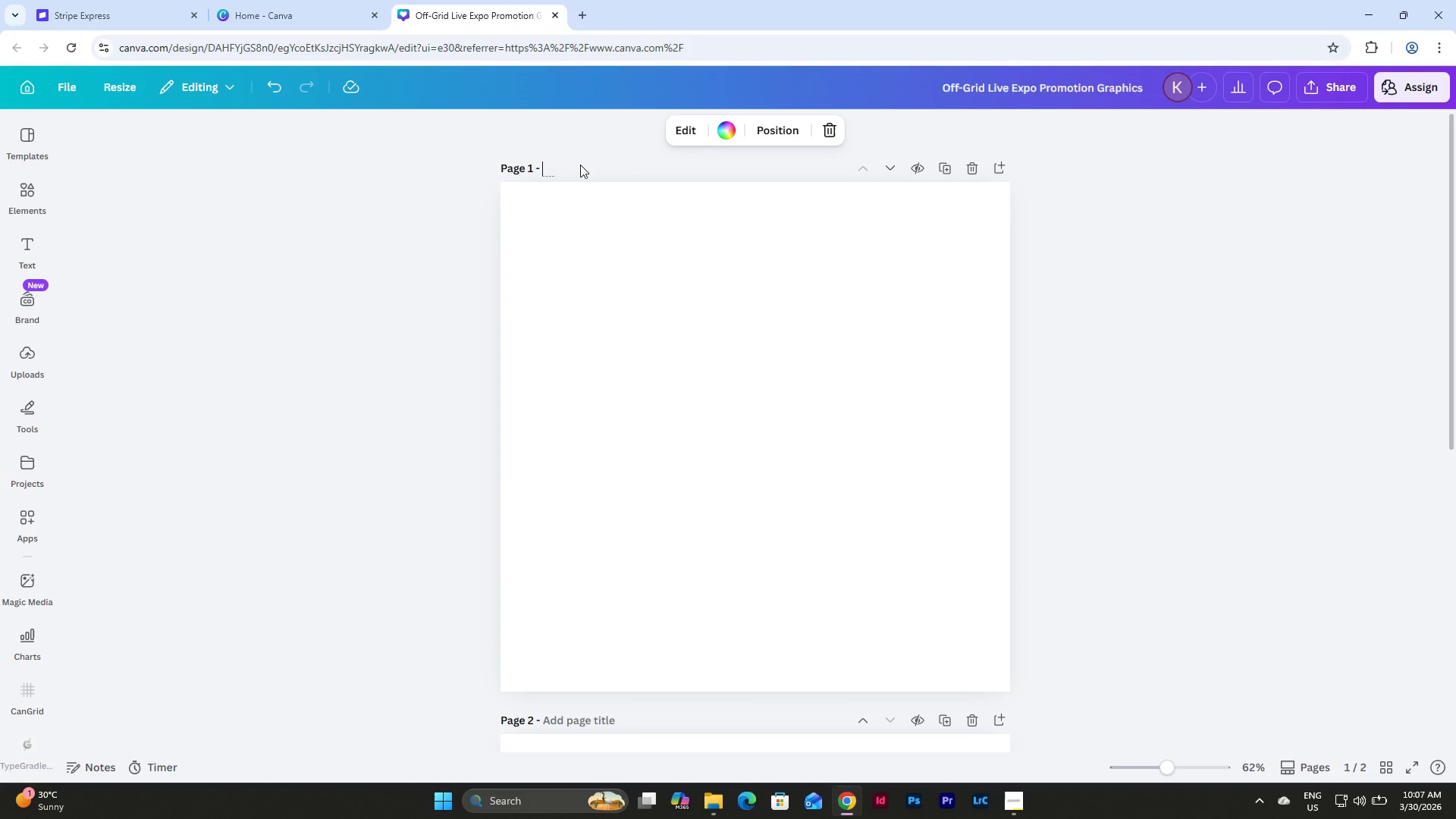 
type(The Announcement)
 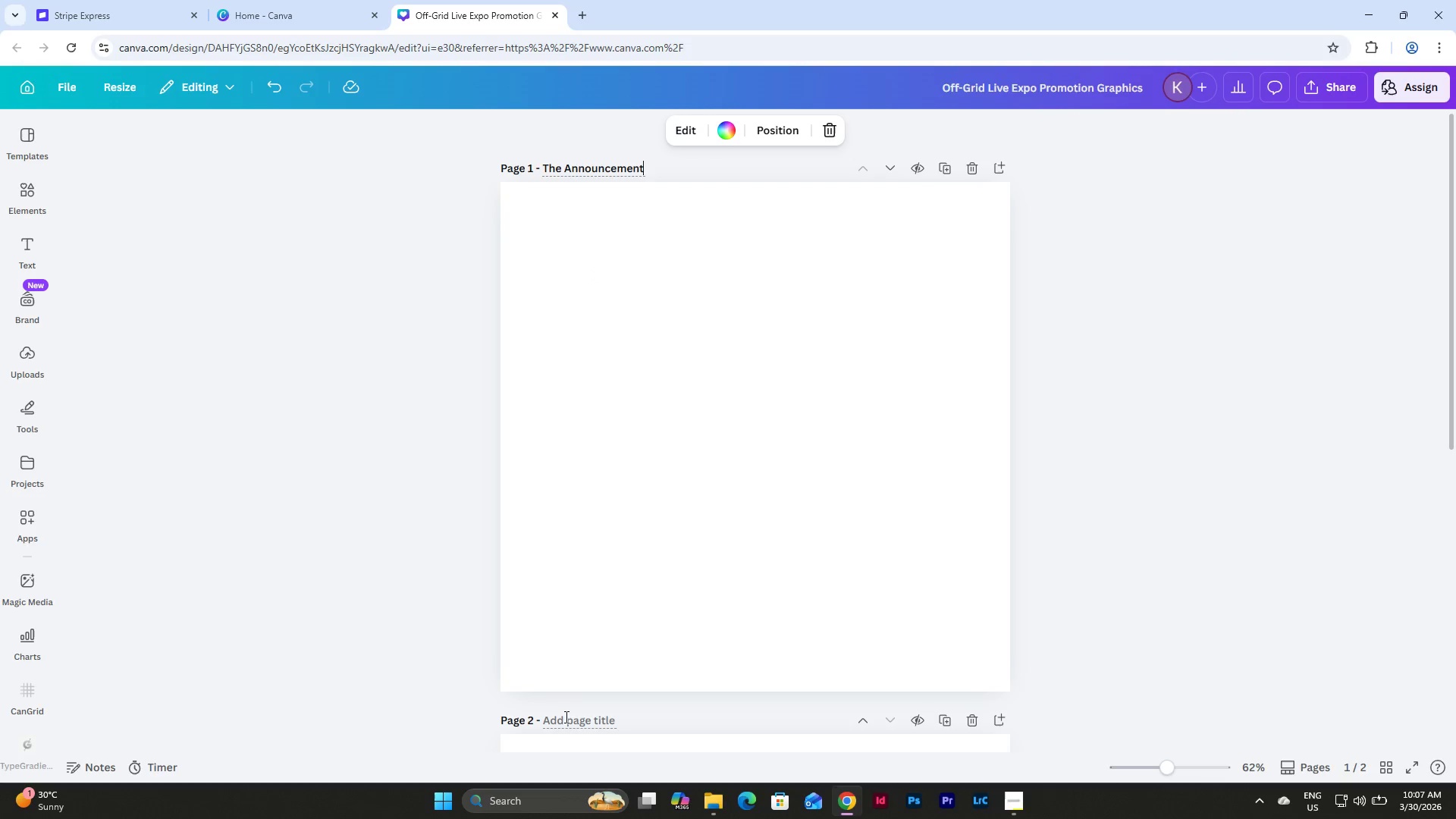 
left_click([593, 722])
 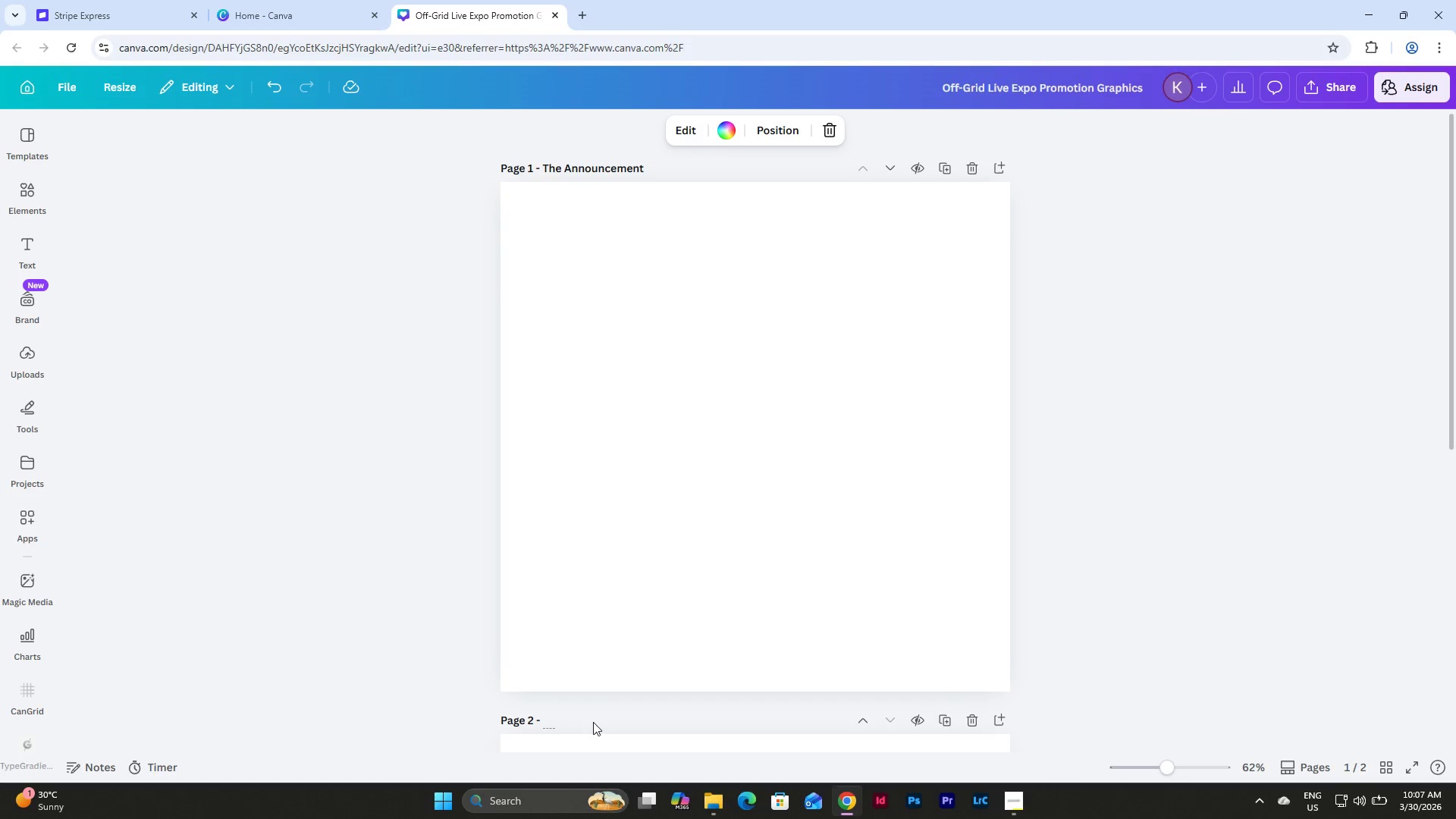 
type(Color Palette)
 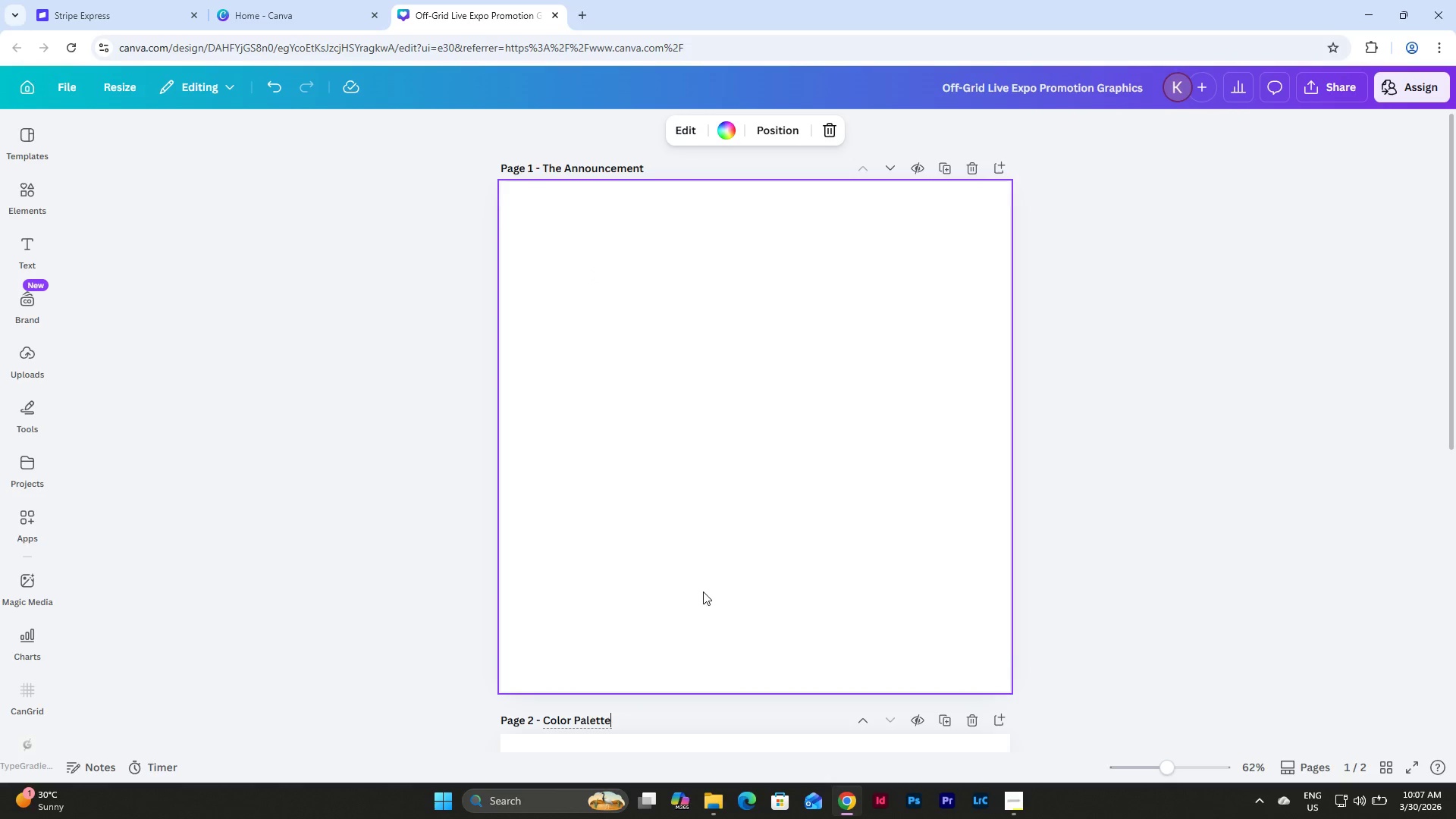 
scroll: coordinate [745, 563], scroll_direction: down, amount: 2.0
 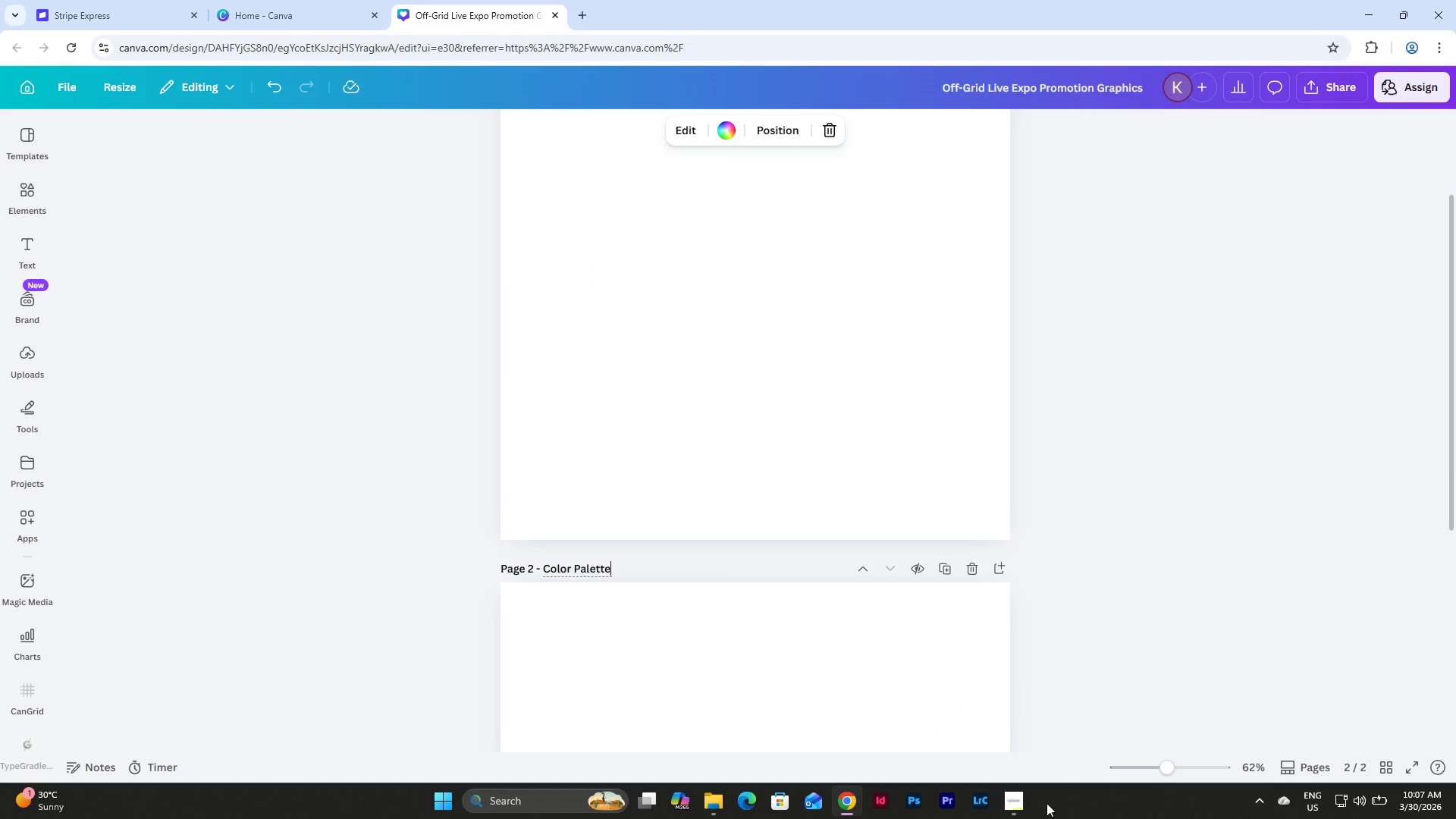 
left_click([1002, 804])